 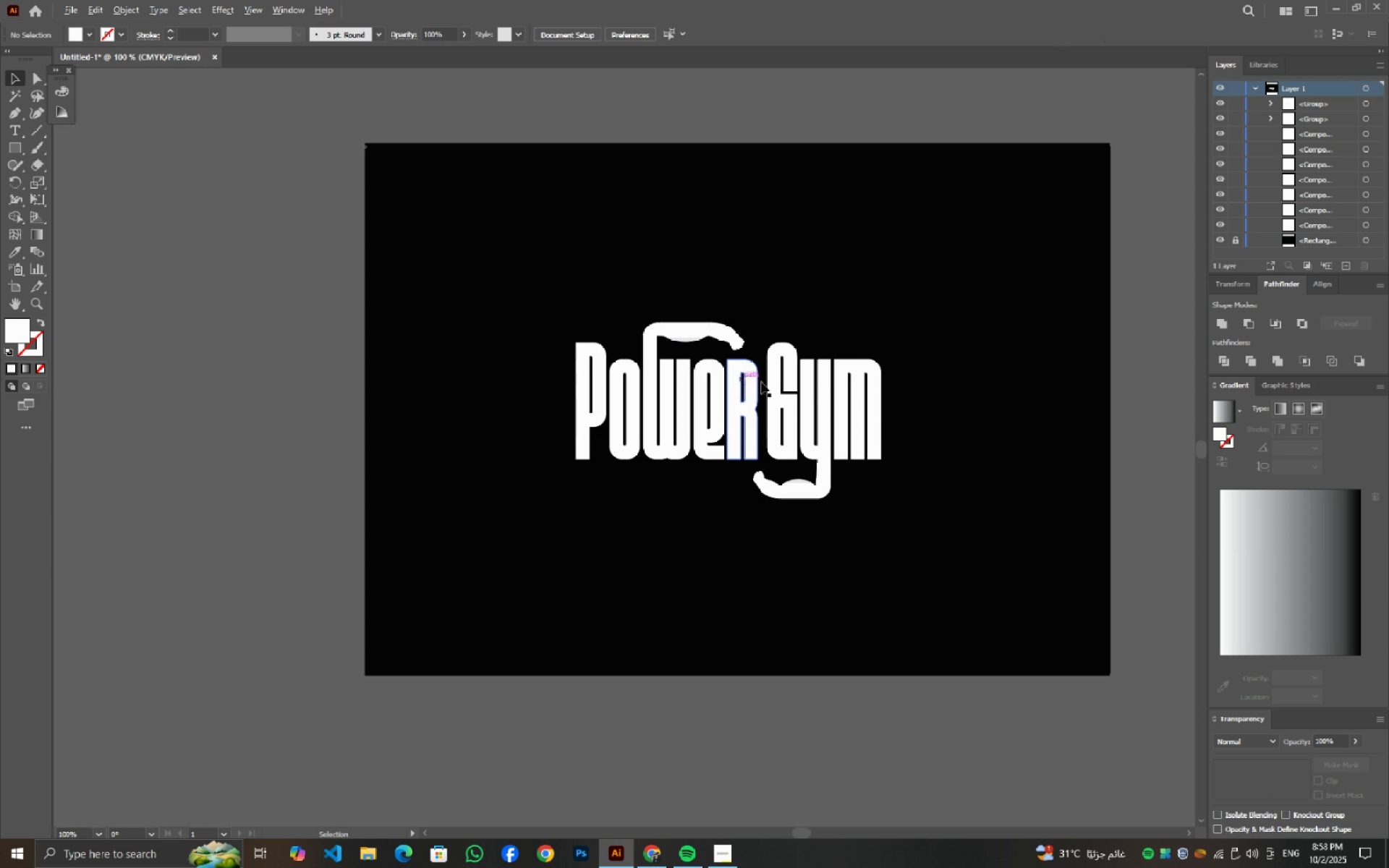 
key(Alt+AltLeft)
 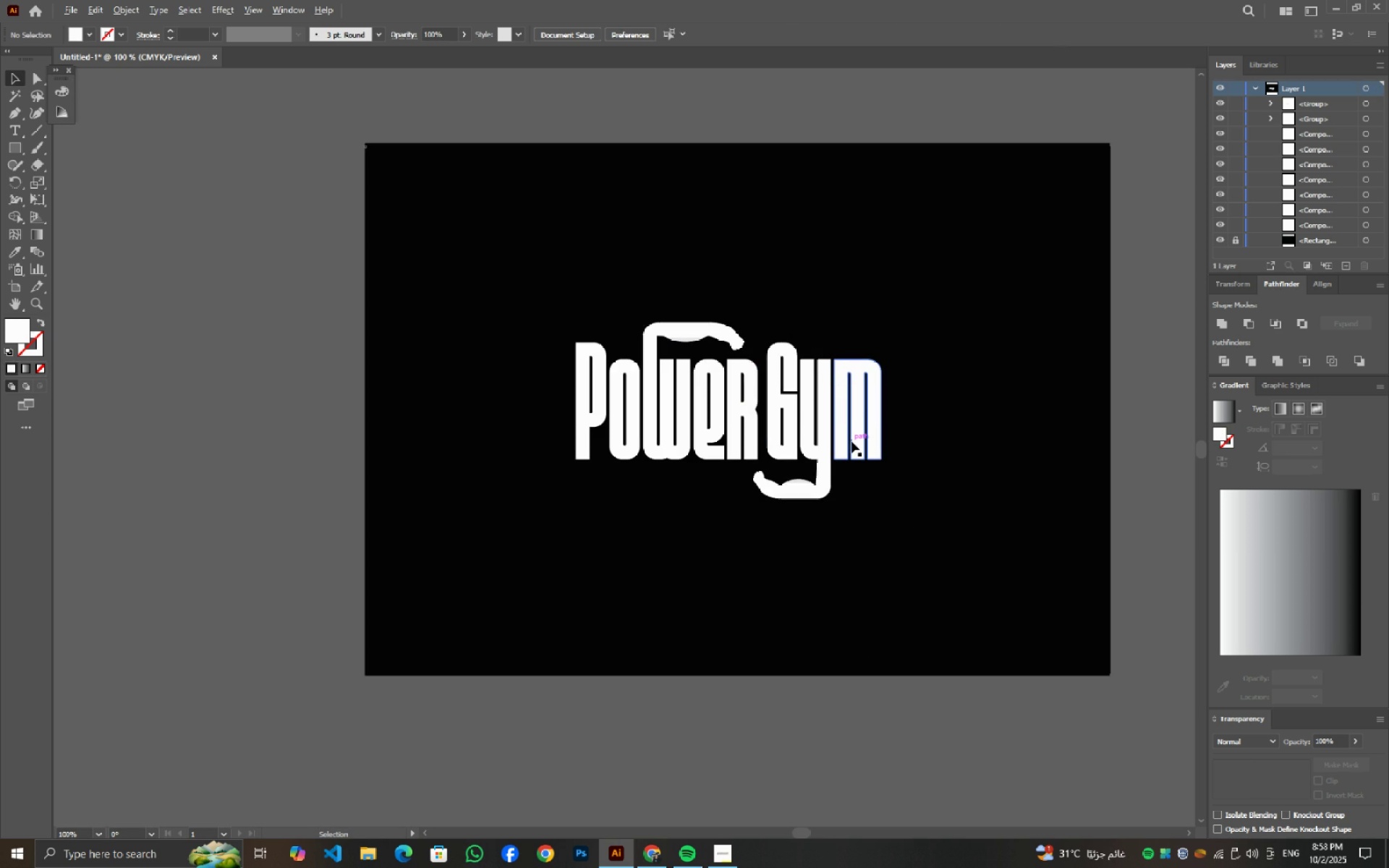 
key(Alt+AltLeft)
 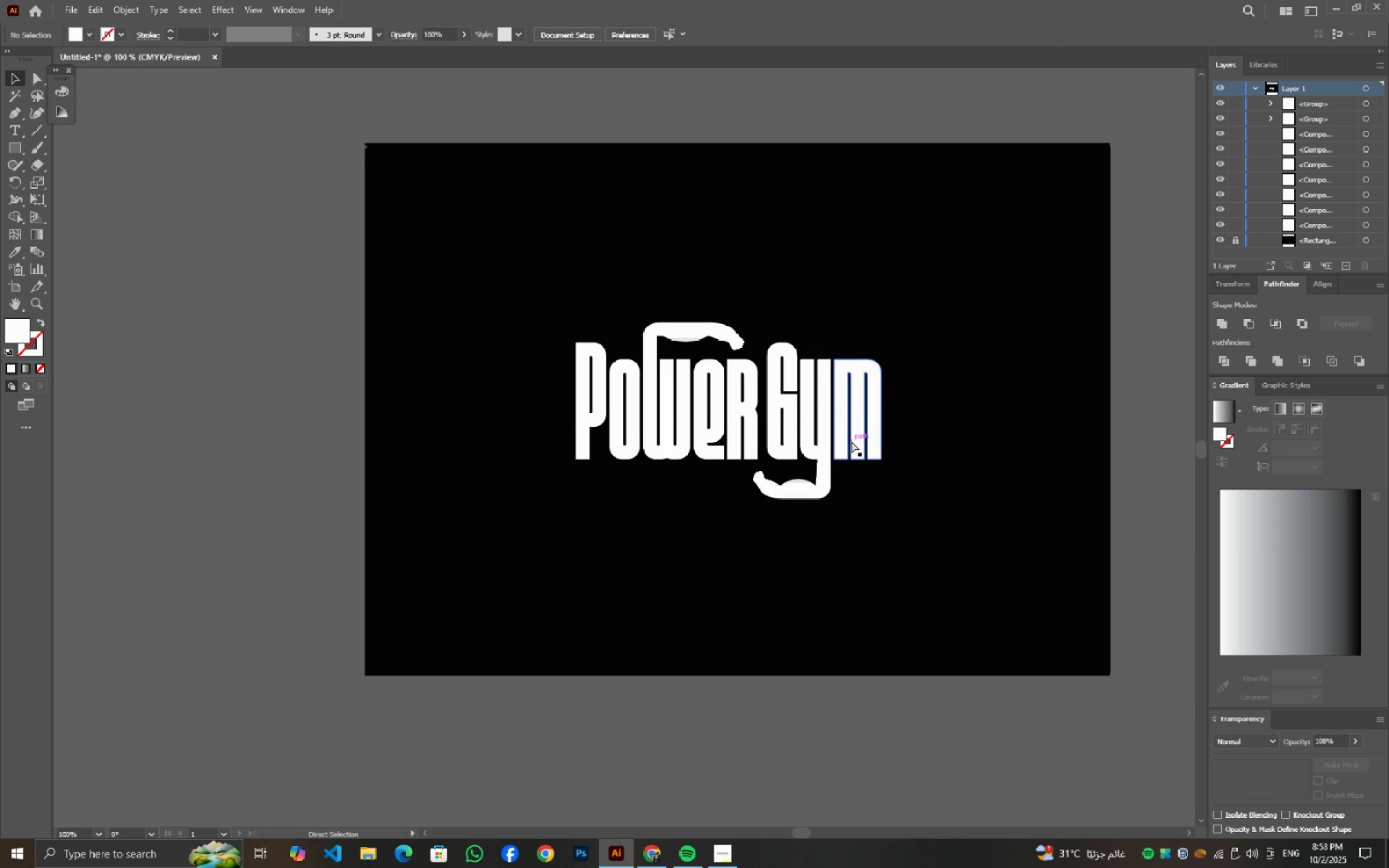 
key(Control+ControlLeft)
 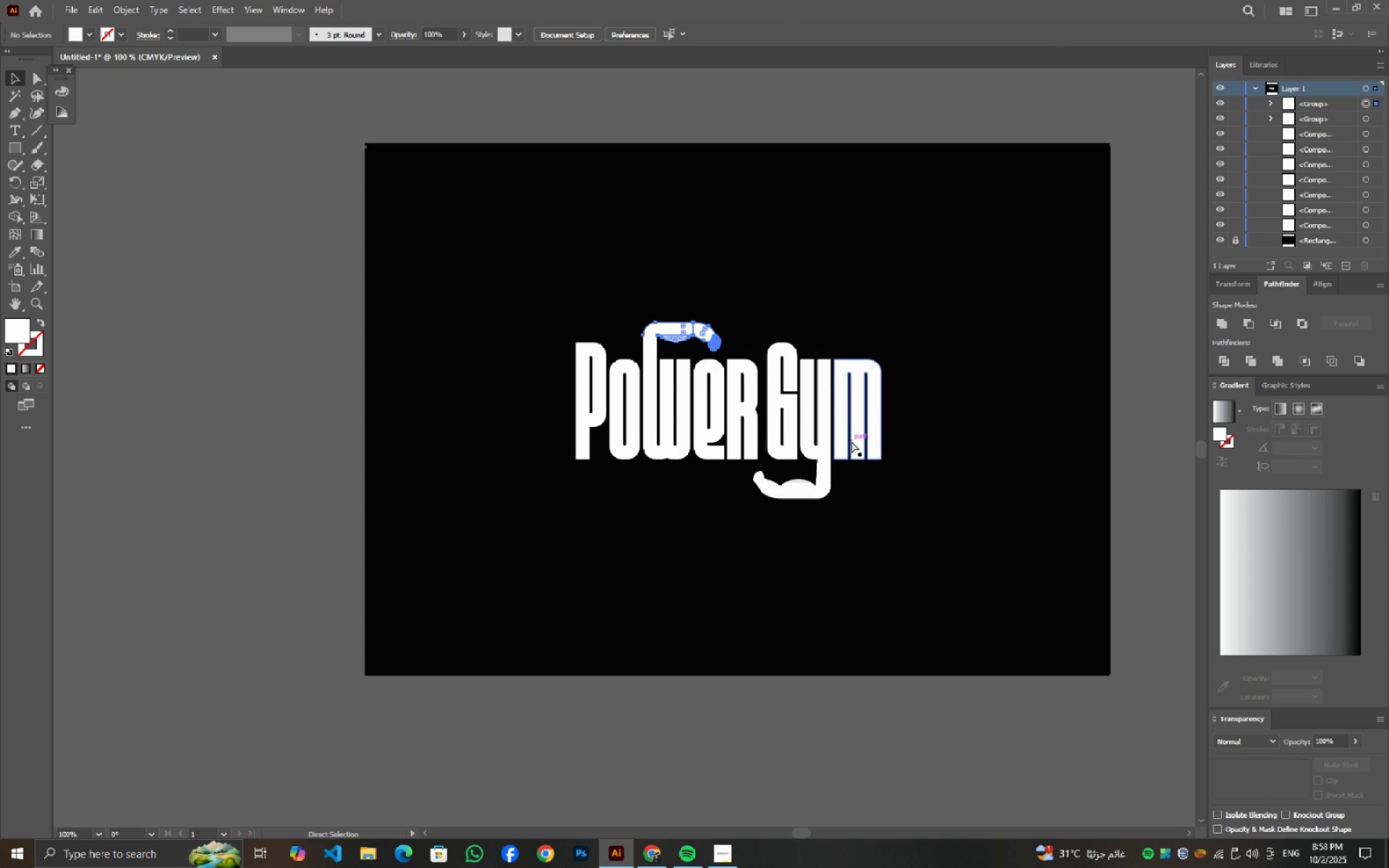 
key(Control+Z)